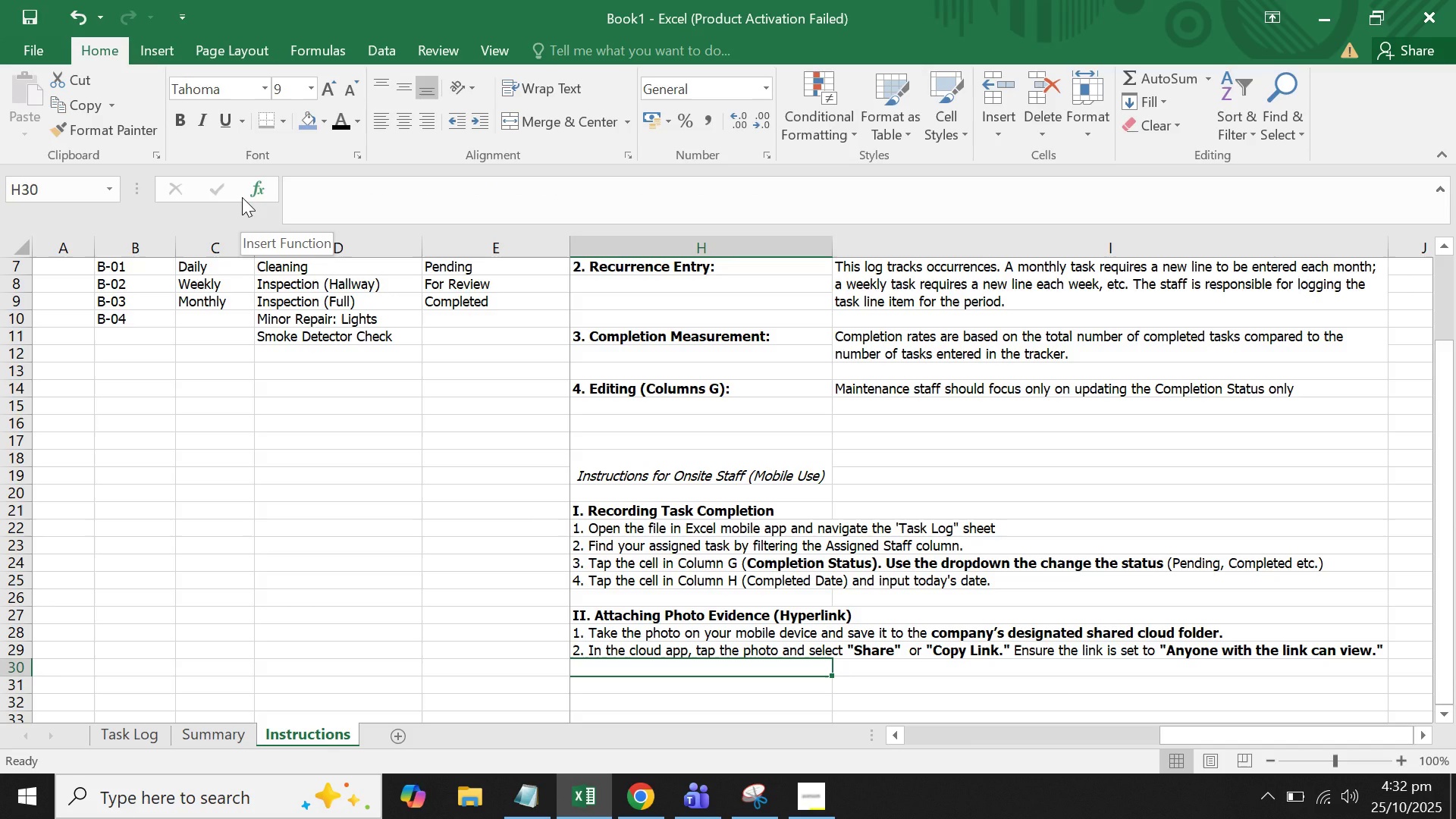 
type(3. Retruen)
key(Backspace)
key(Backspace)
key(Backspace)
key(Backspace)
type(uen t)
key(Backspace)
key(Backspace)
key(Backspace)
key(Backspace)
key(Backspace)
type(urn to )
 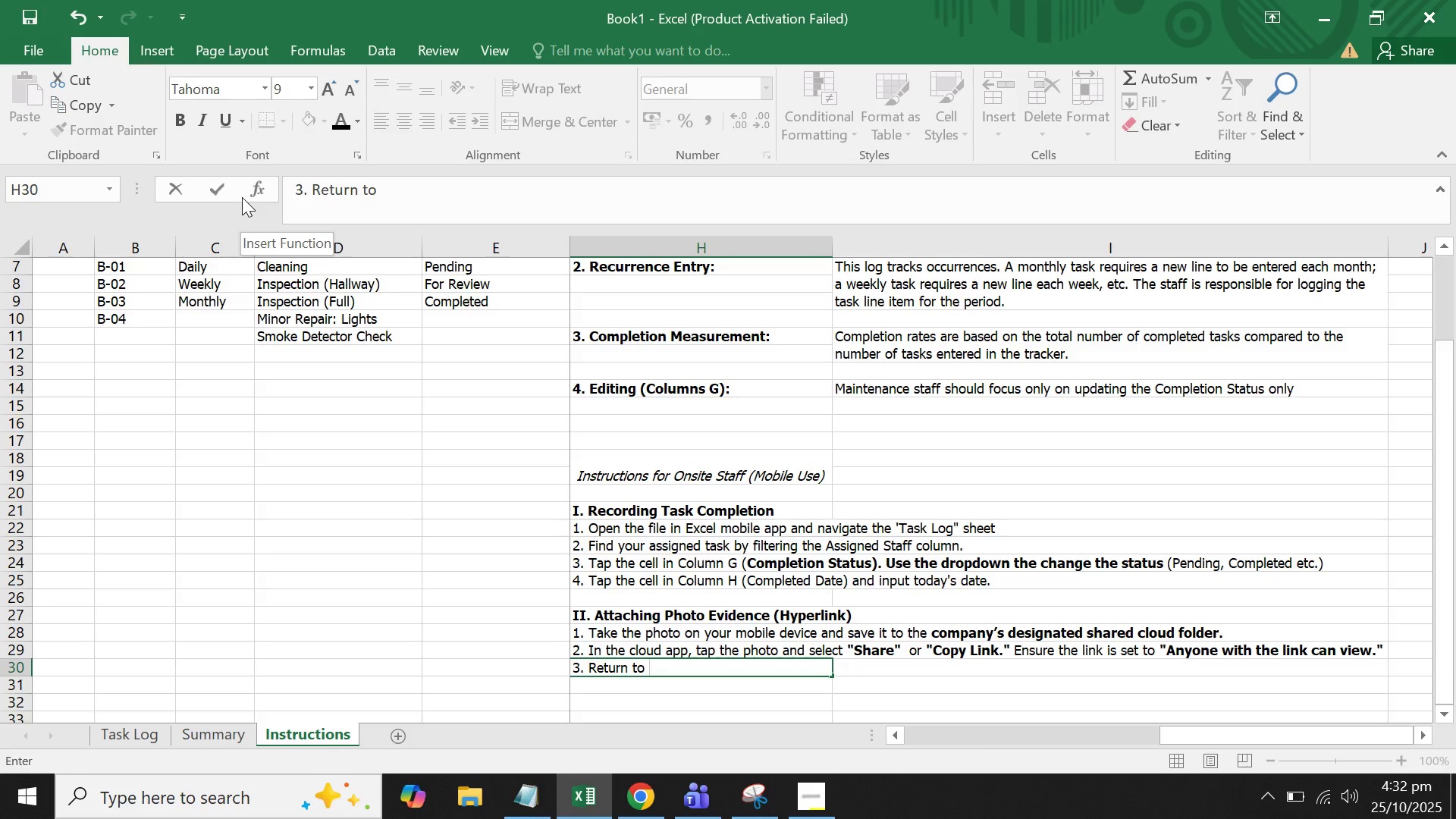 